 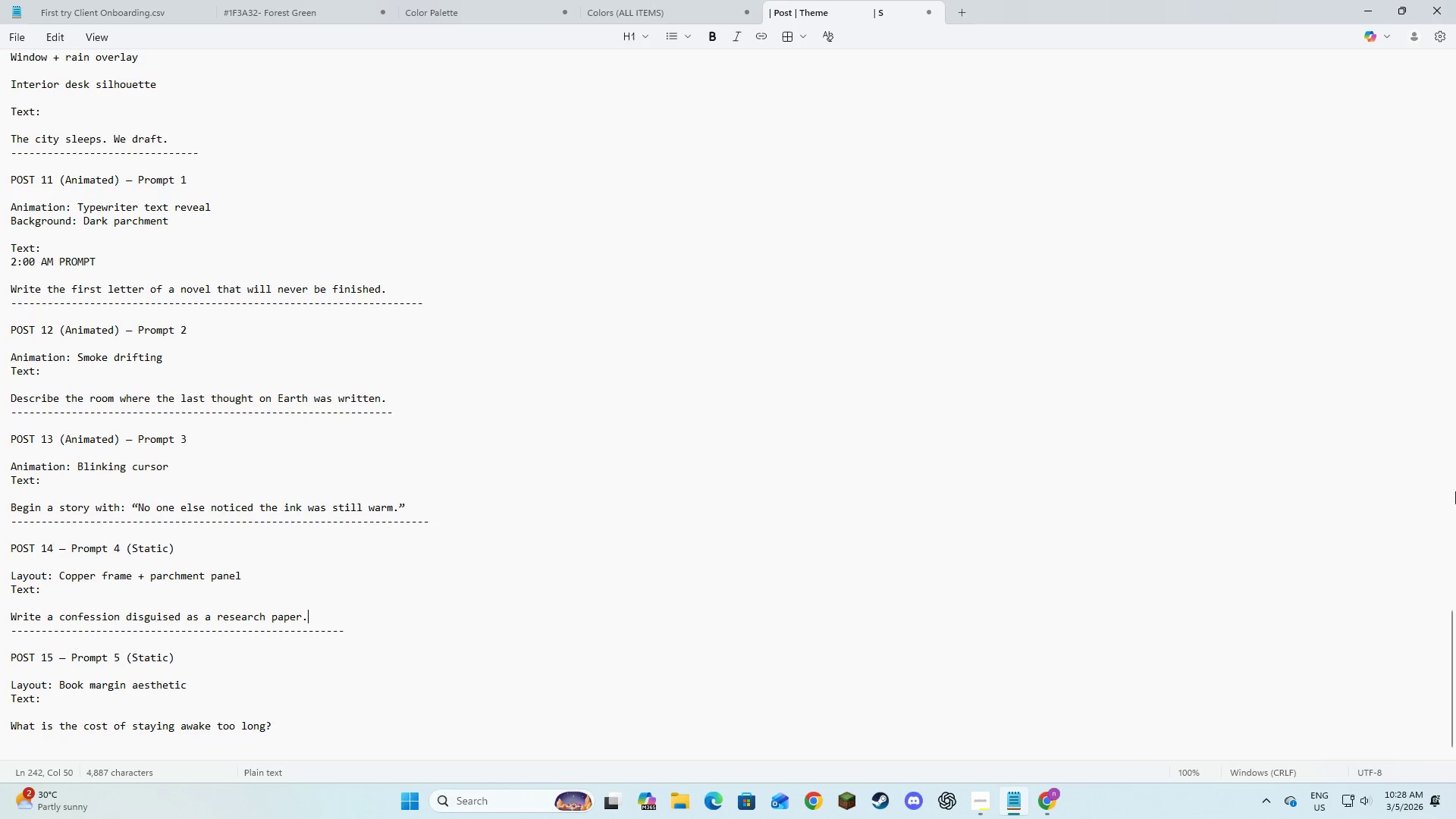 
left_click_drag(start_coordinate=[1453, 676], to_coordinate=[1455, 58])
 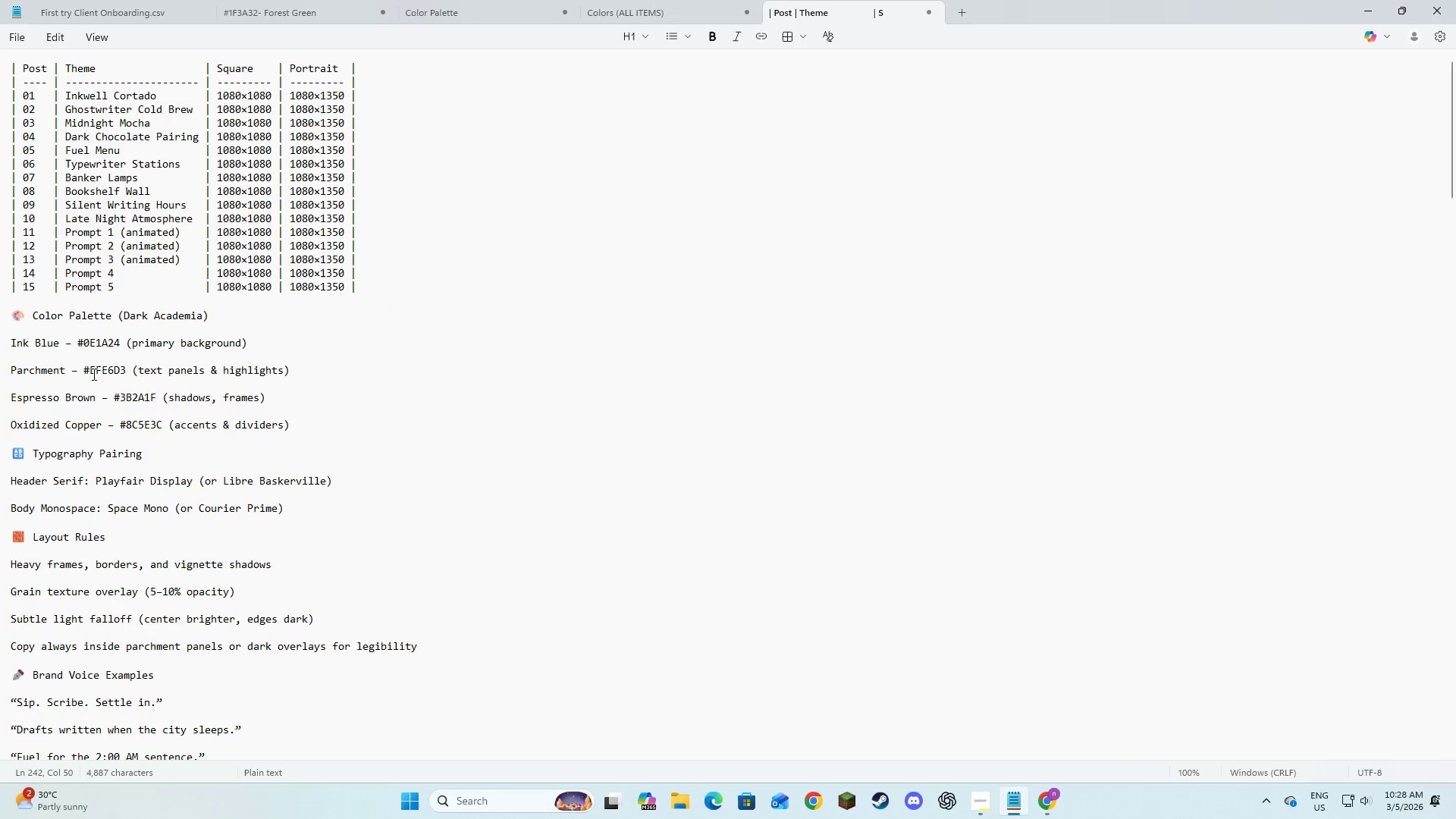 
left_click_drag(start_coordinate=[95, 372], to_coordinate=[101, 375])
 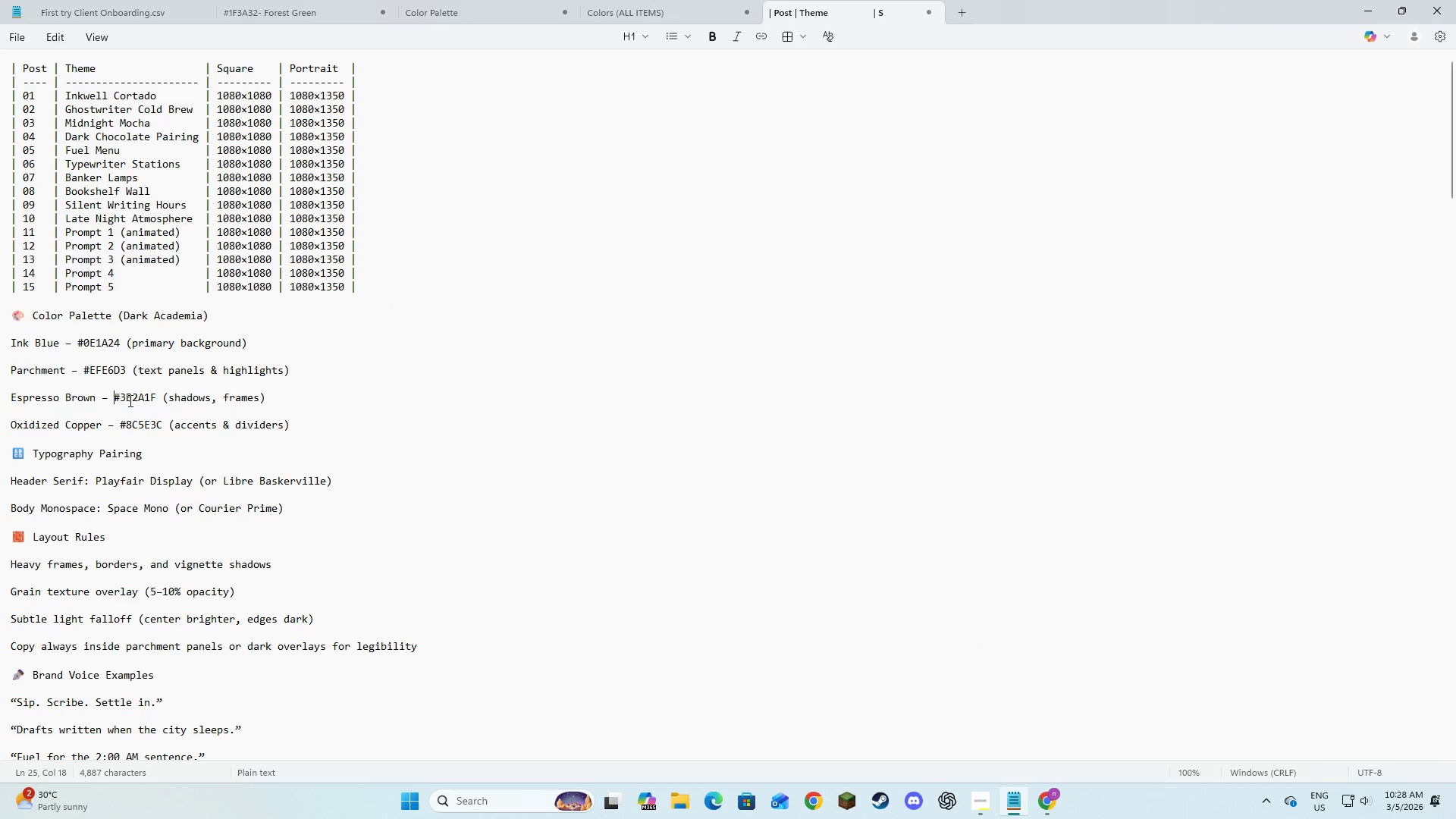 
left_click([129, 400])
 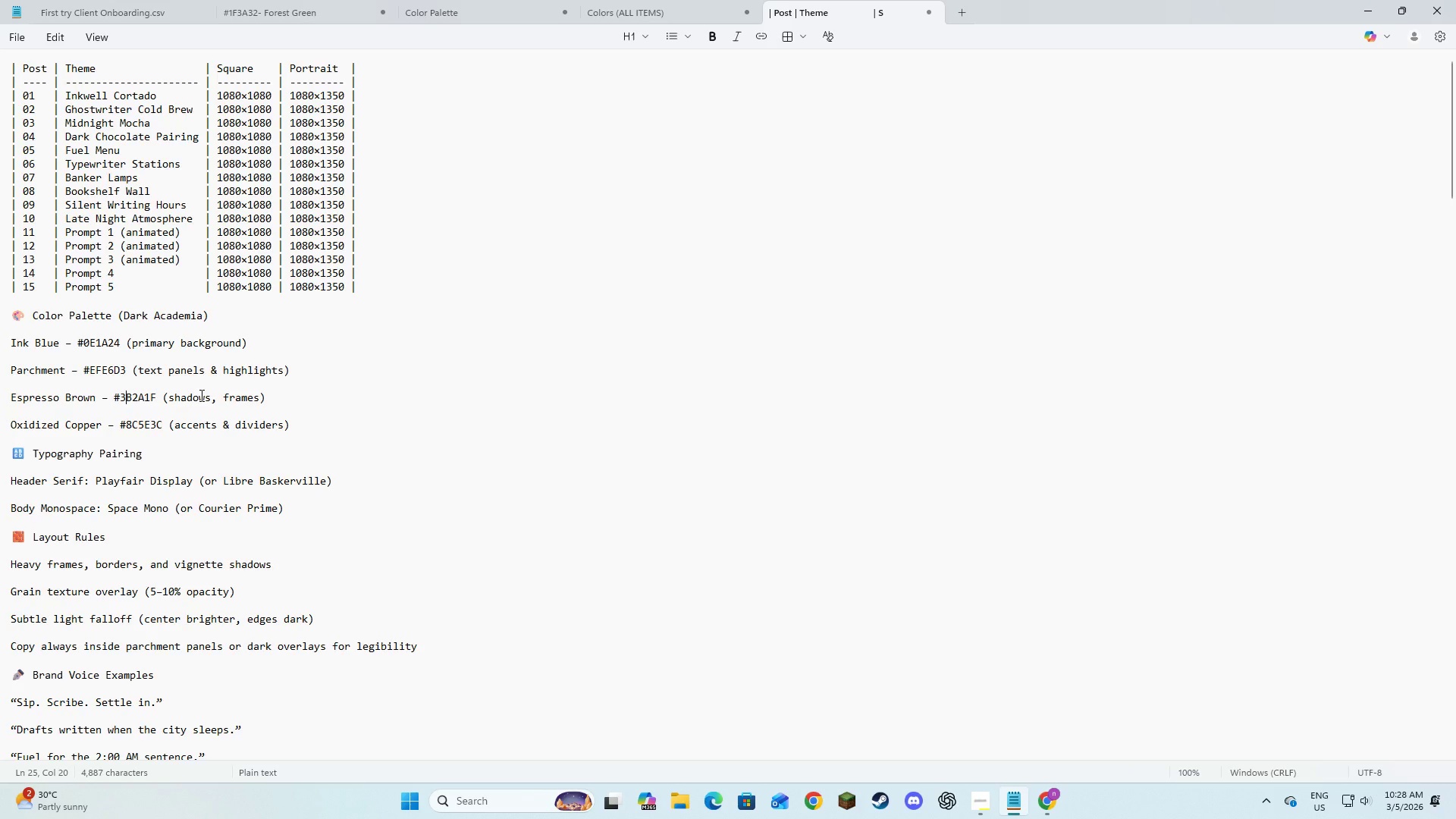 
wait(5.98)
 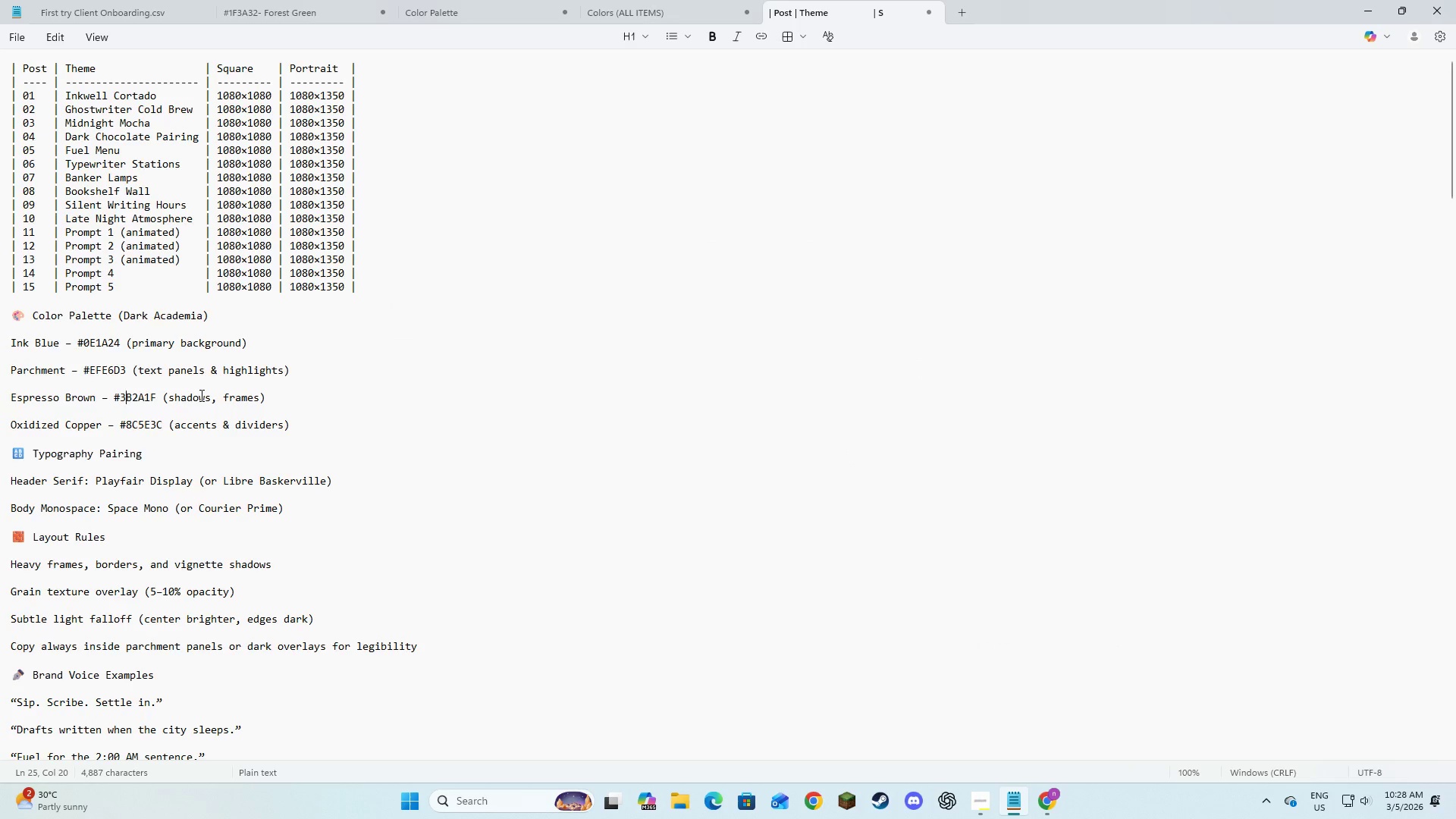 
left_click_drag(start_coordinate=[155, 397], to_coordinate=[113, 399])
 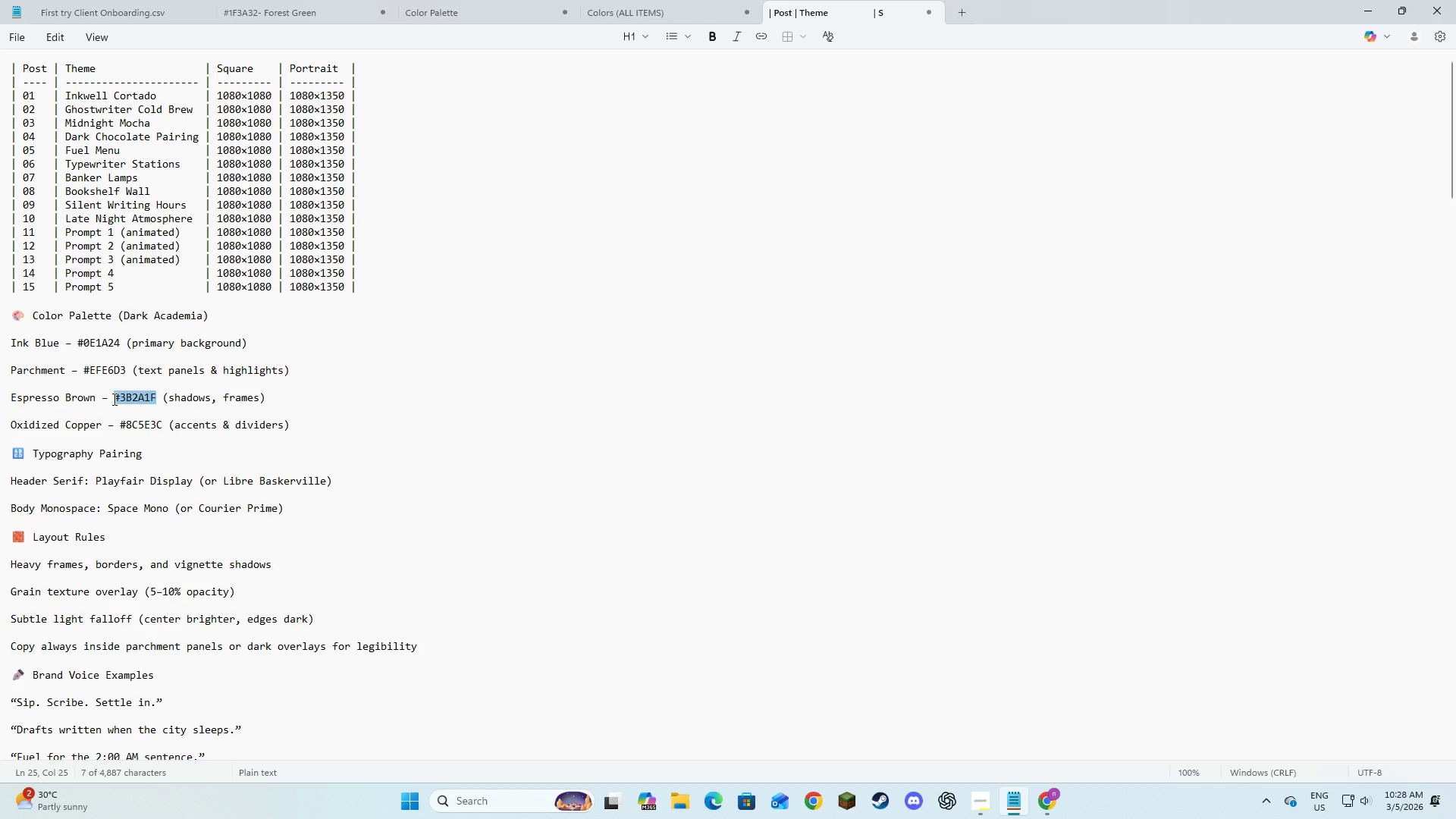 
key(Control+C)